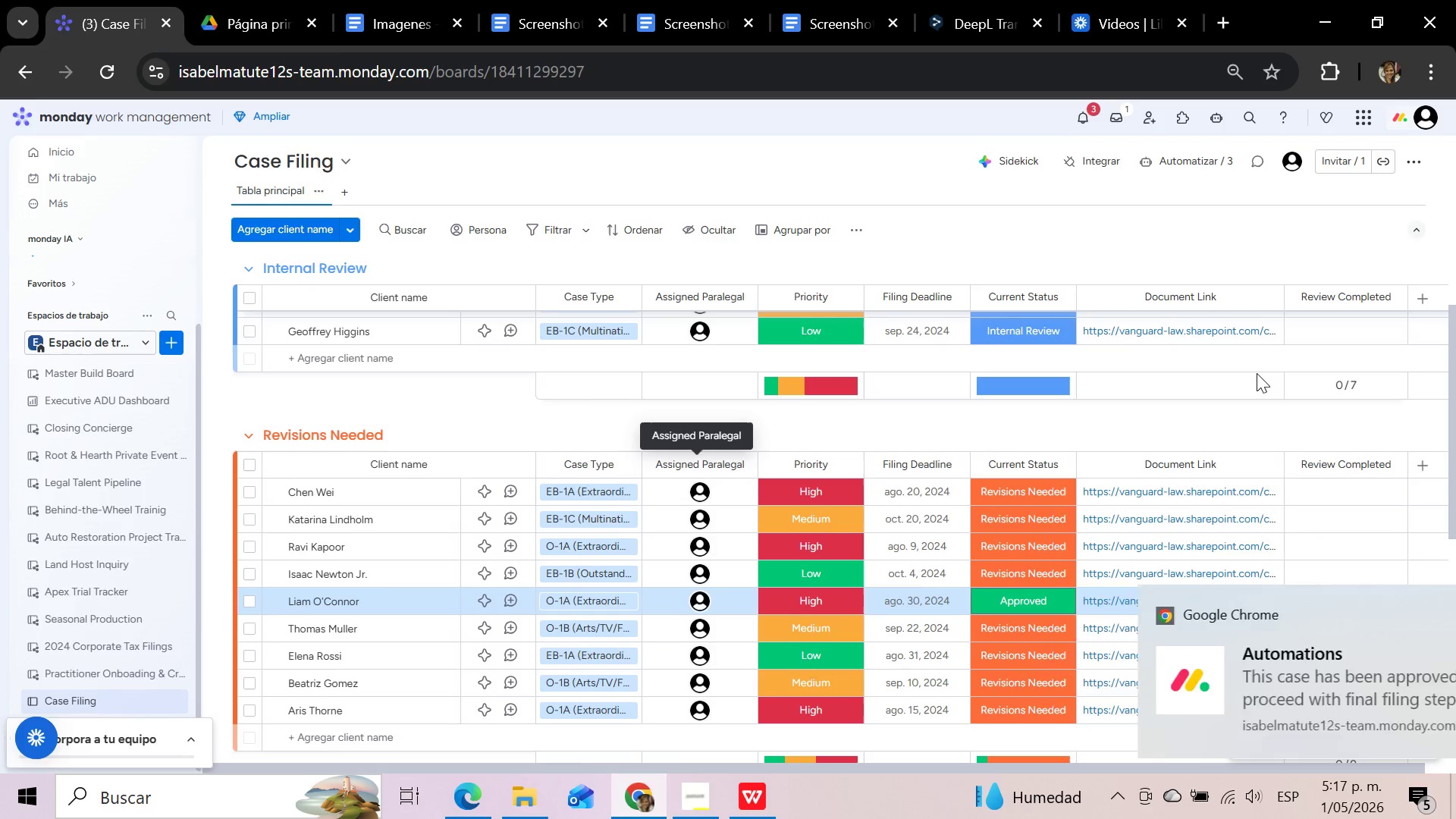 
wait(5.84)
 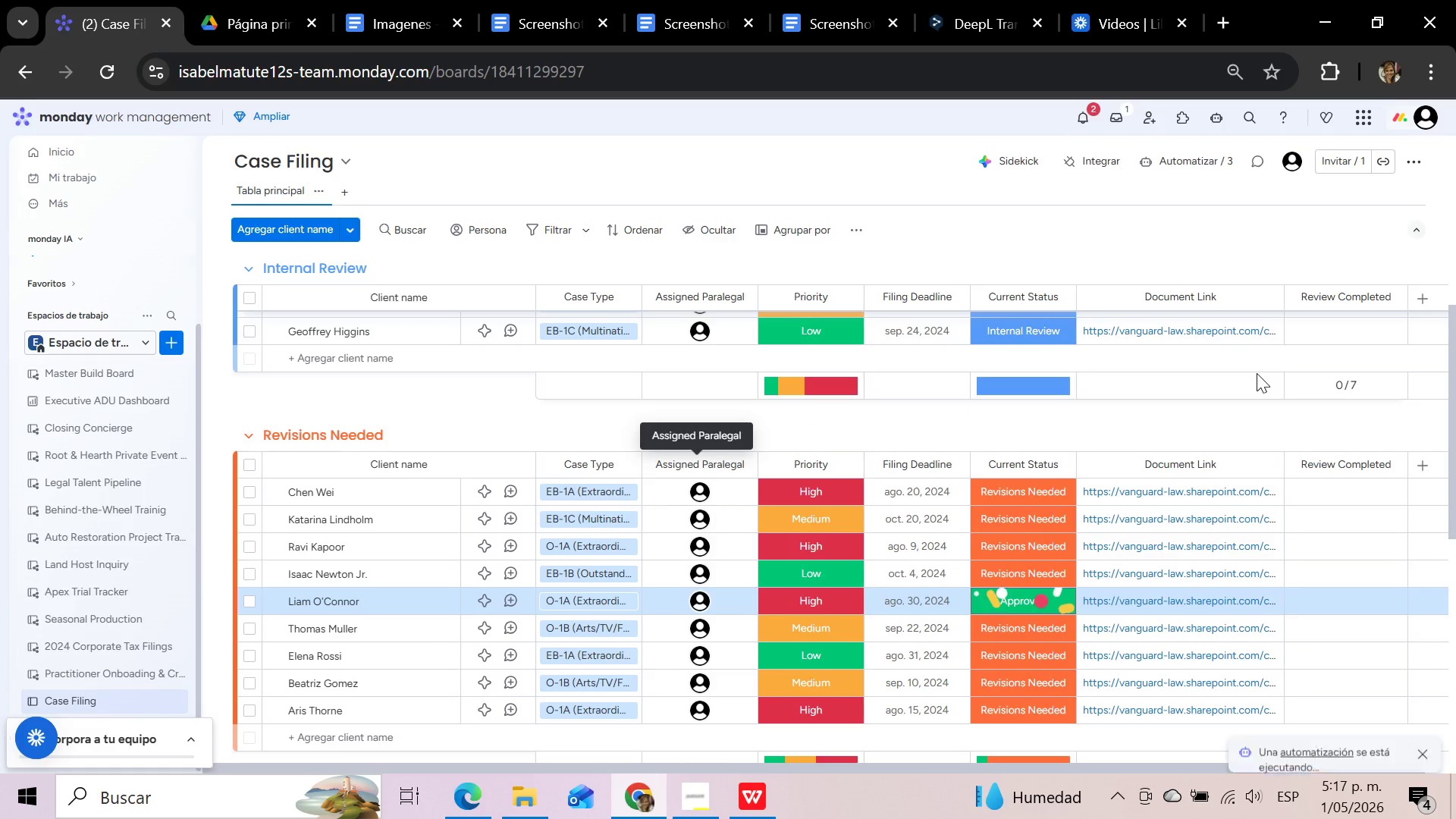 
scroll: coordinate [1257, 373], scroll_direction: down, amount: 1.0
 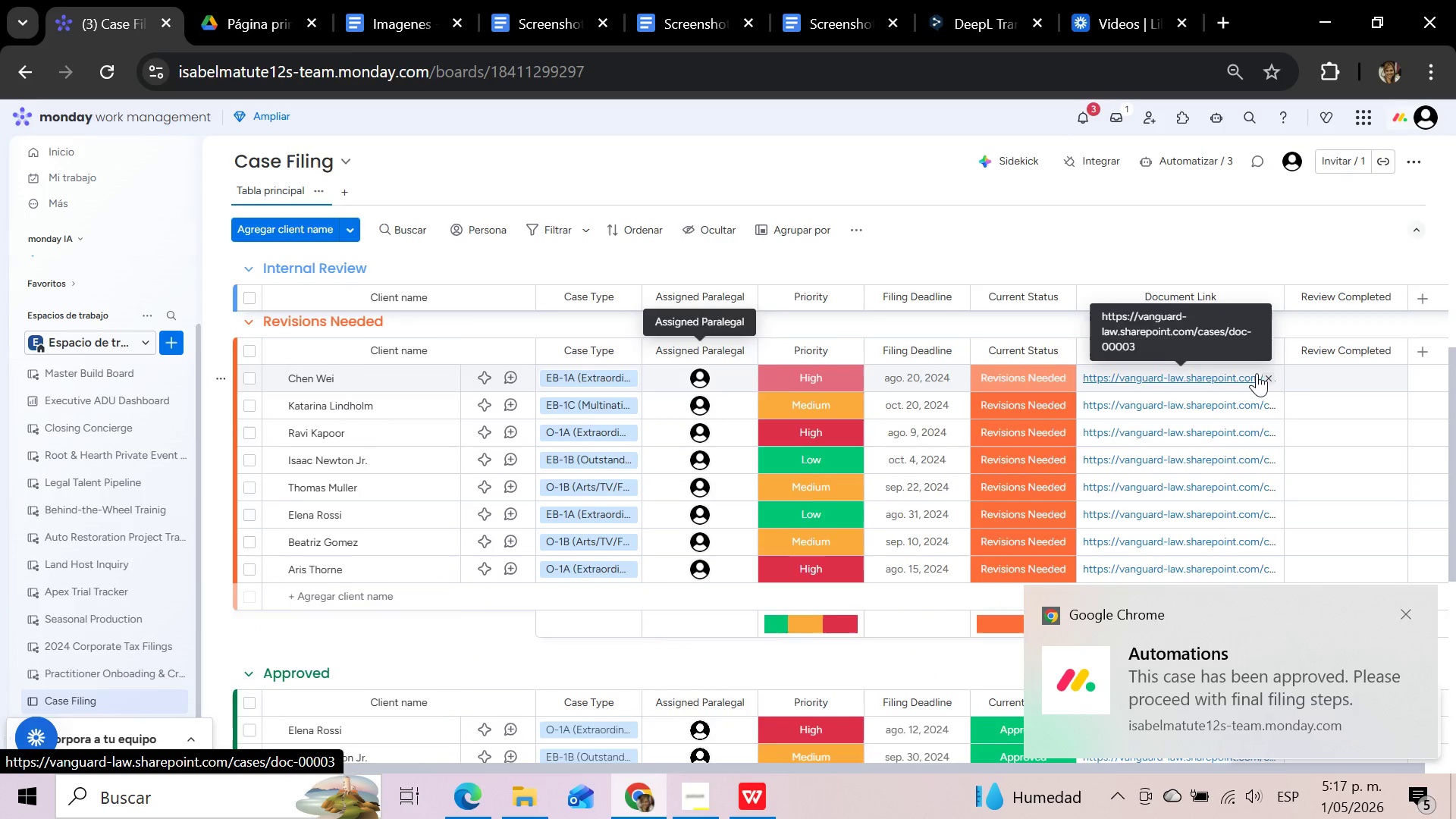 
scroll: coordinate [1255, 373], scroll_direction: up, amount: 2.0
 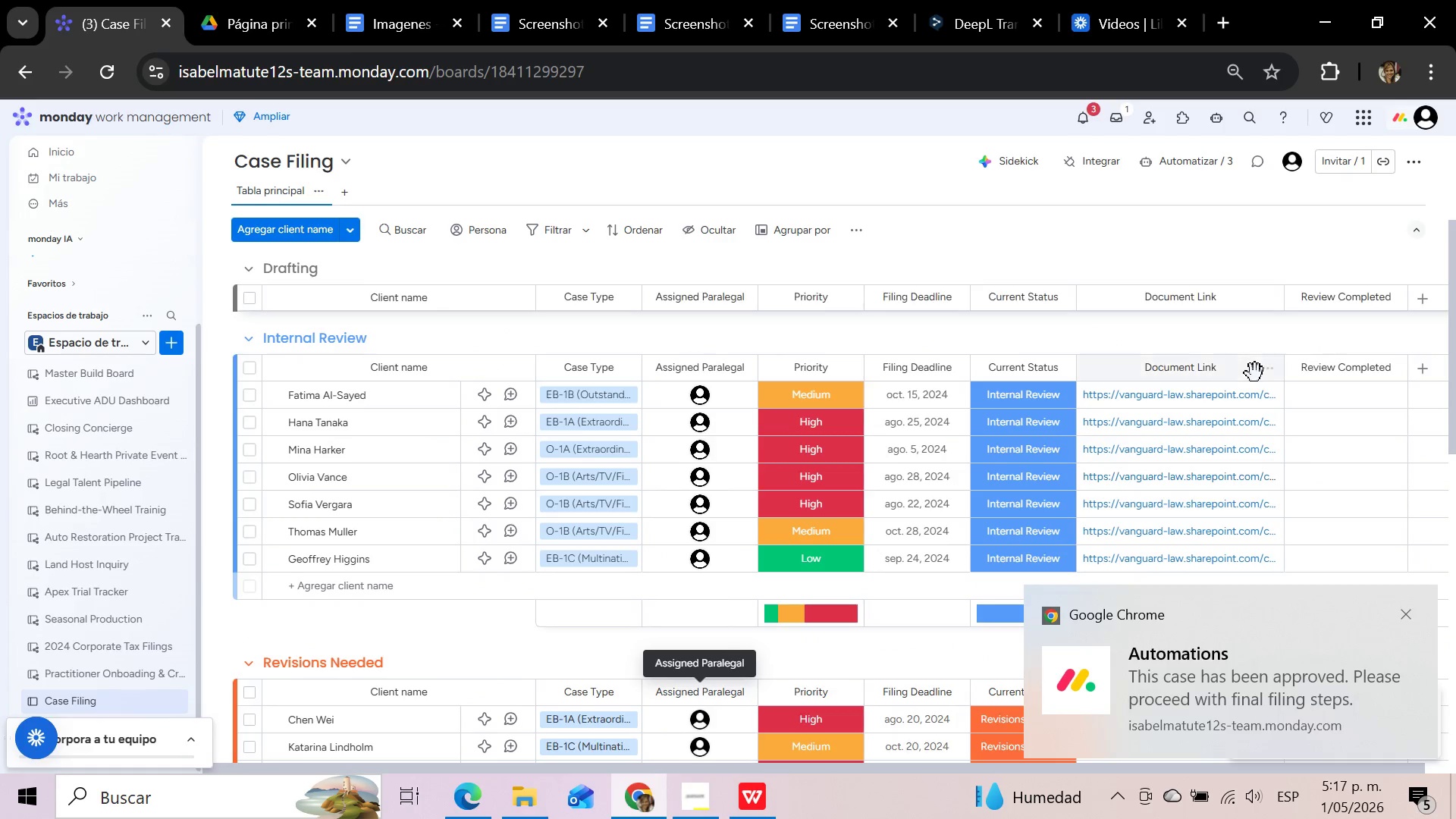 
scroll: coordinate [1254, 378], scroll_direction: down, amount: 7.0
 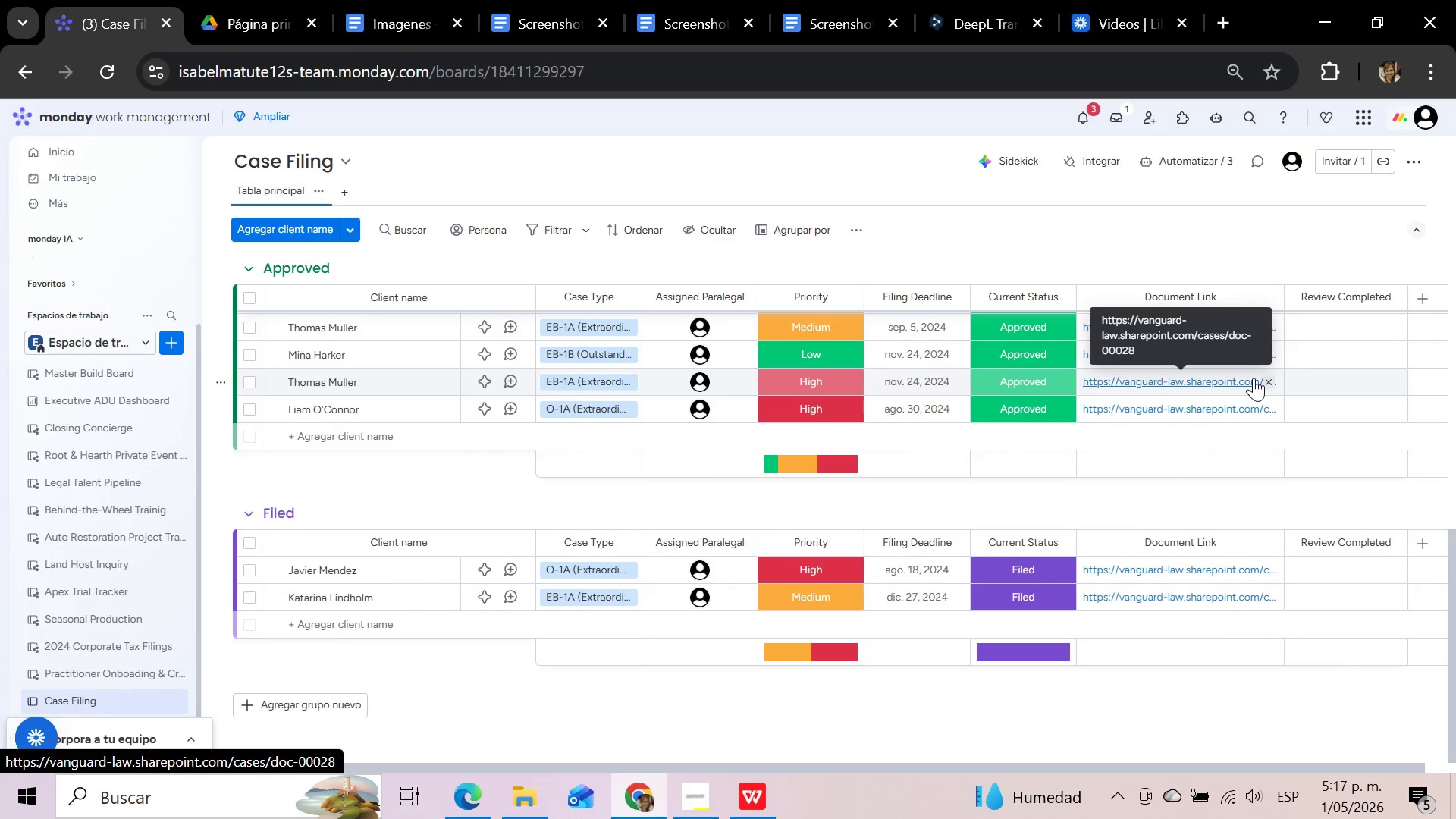 
scroll: coordinate [1242, 412], scroll_direction: up, amount: 13.0
 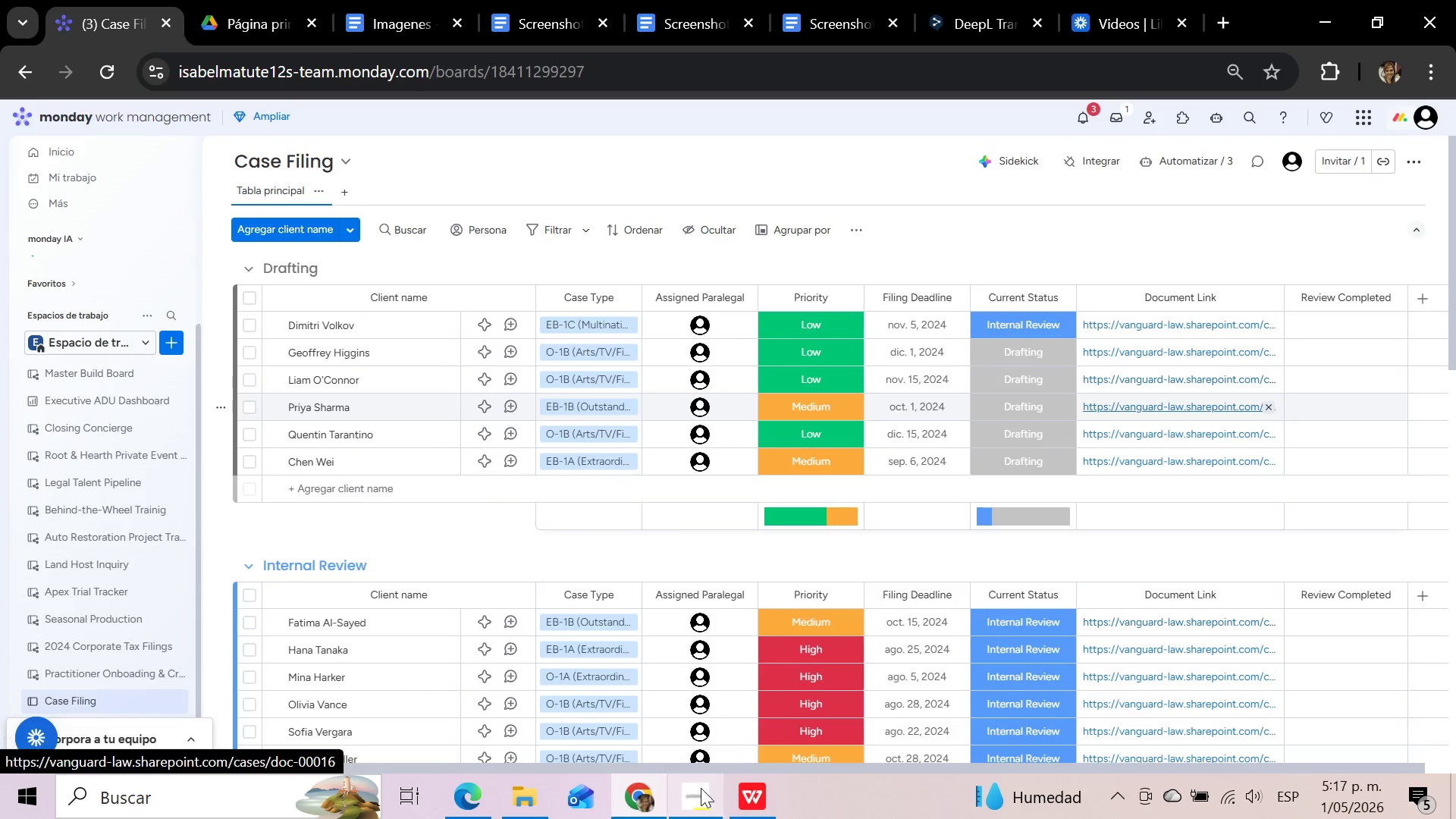 
left_click([705, 790])